 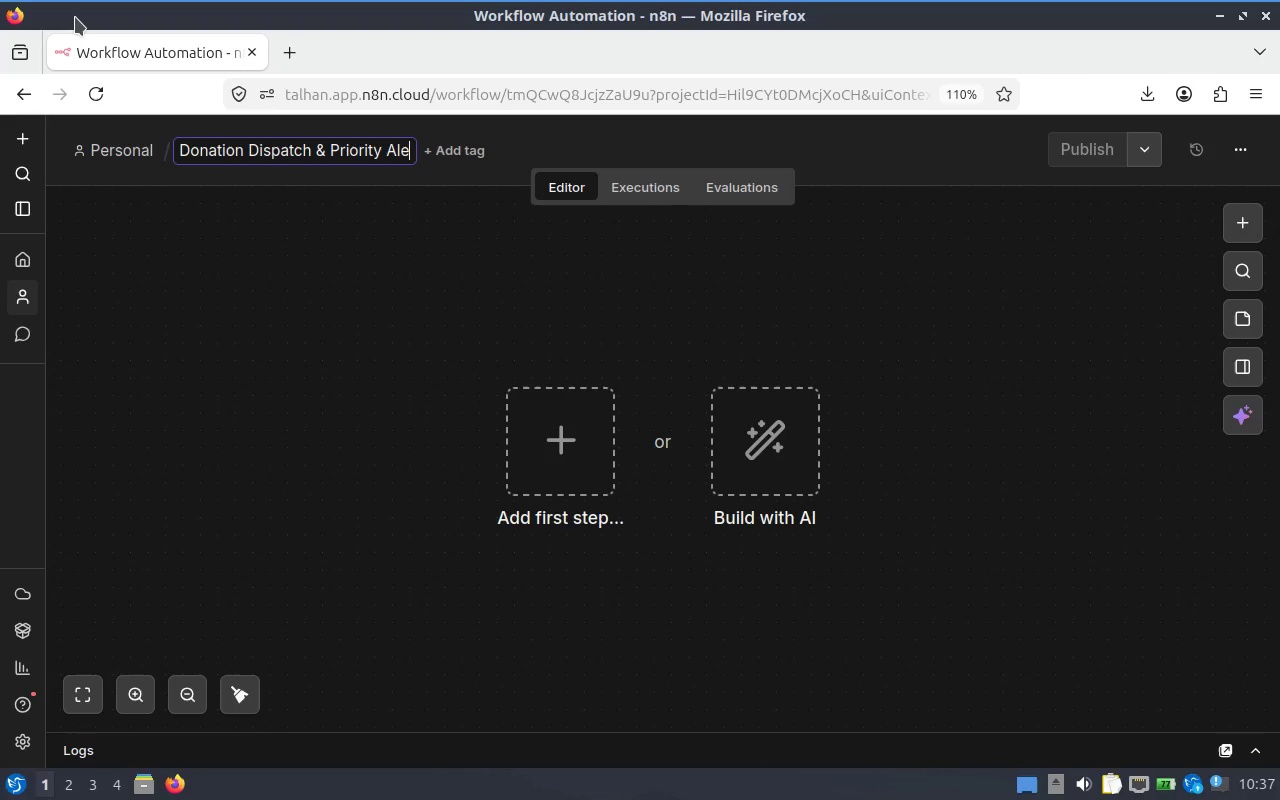 
hold_key(key=ShiftLeft, duration=0.49)
 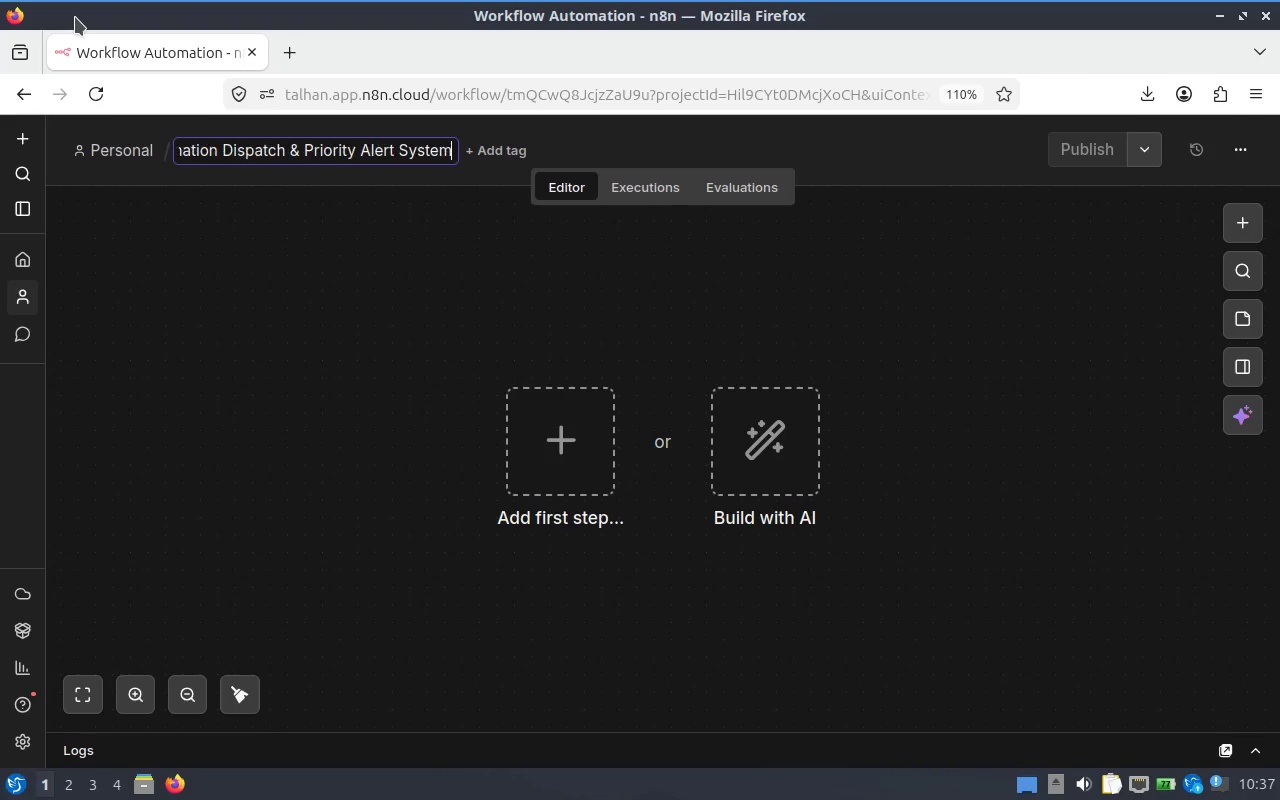 
key(Enter)
 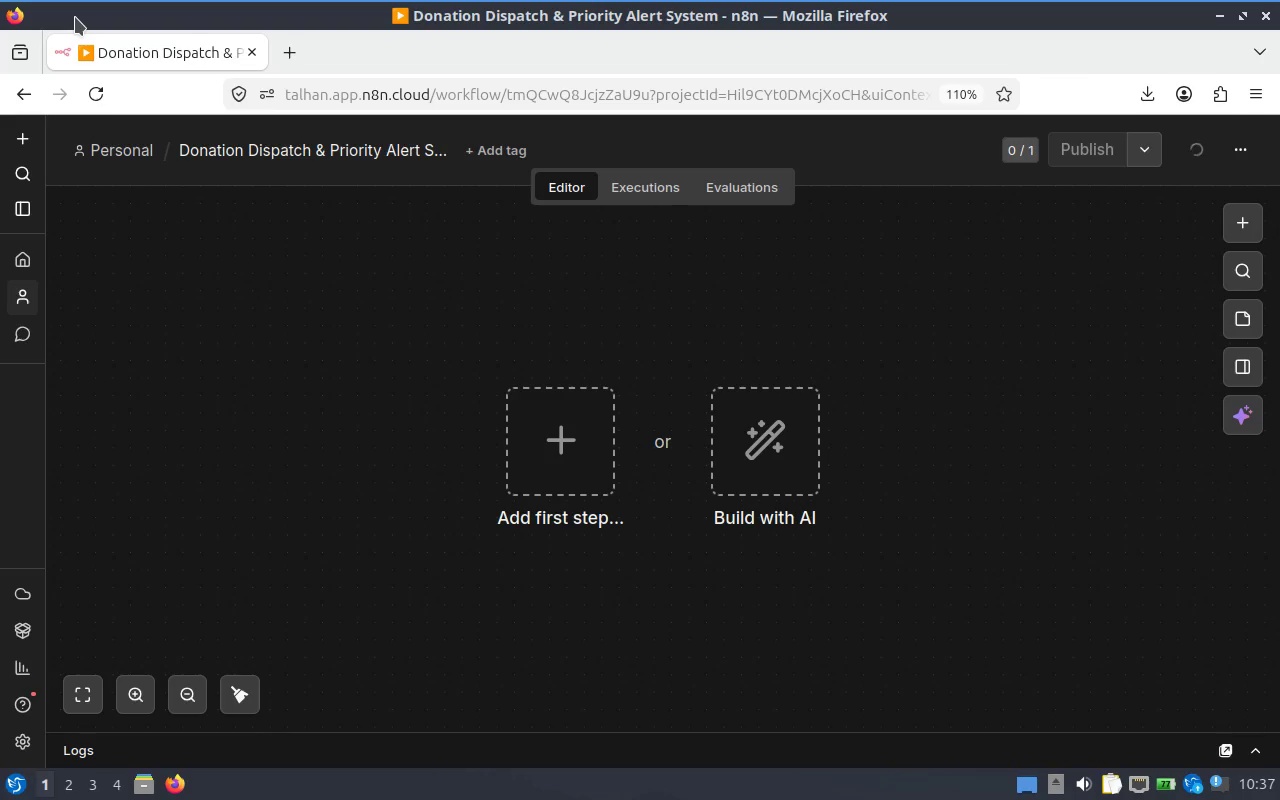 
wait(7.98)
 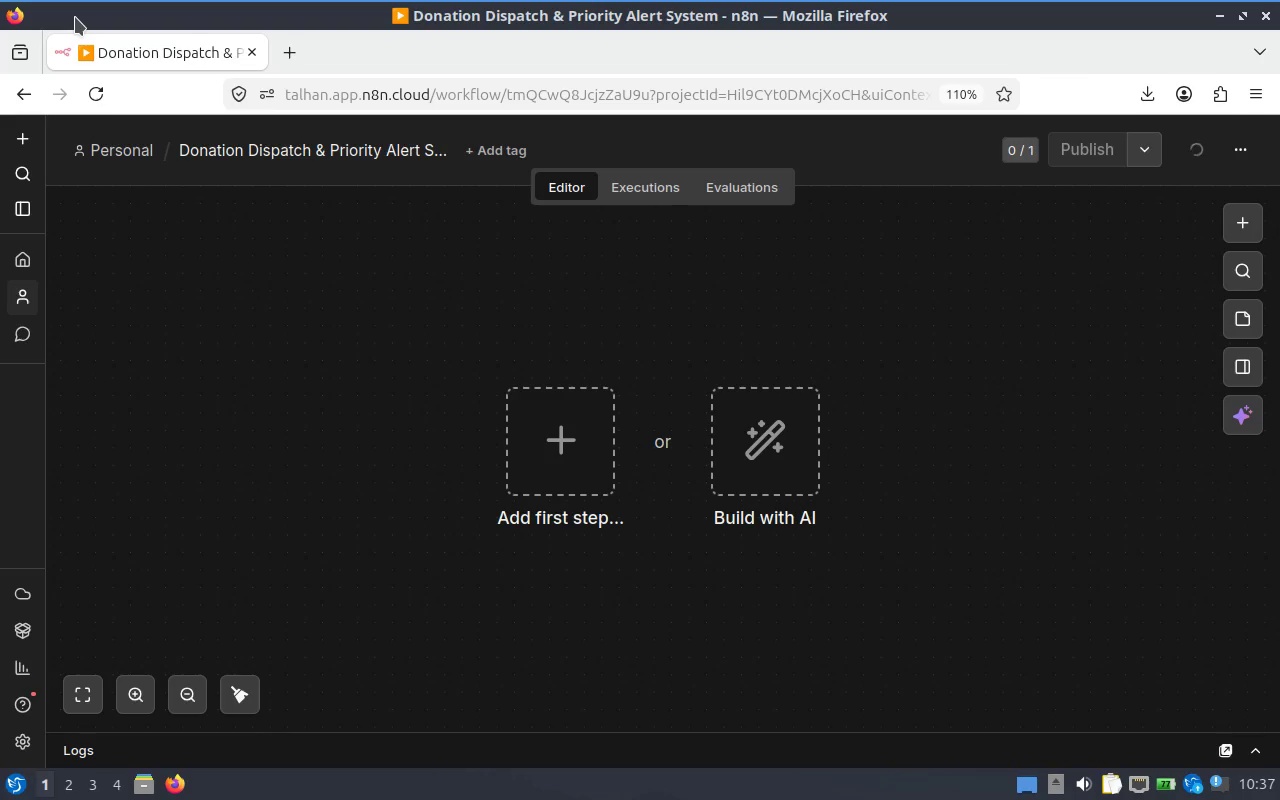 
type(gogl)
key(Backspace)
key(Backspace)
type(ogle sehet)
 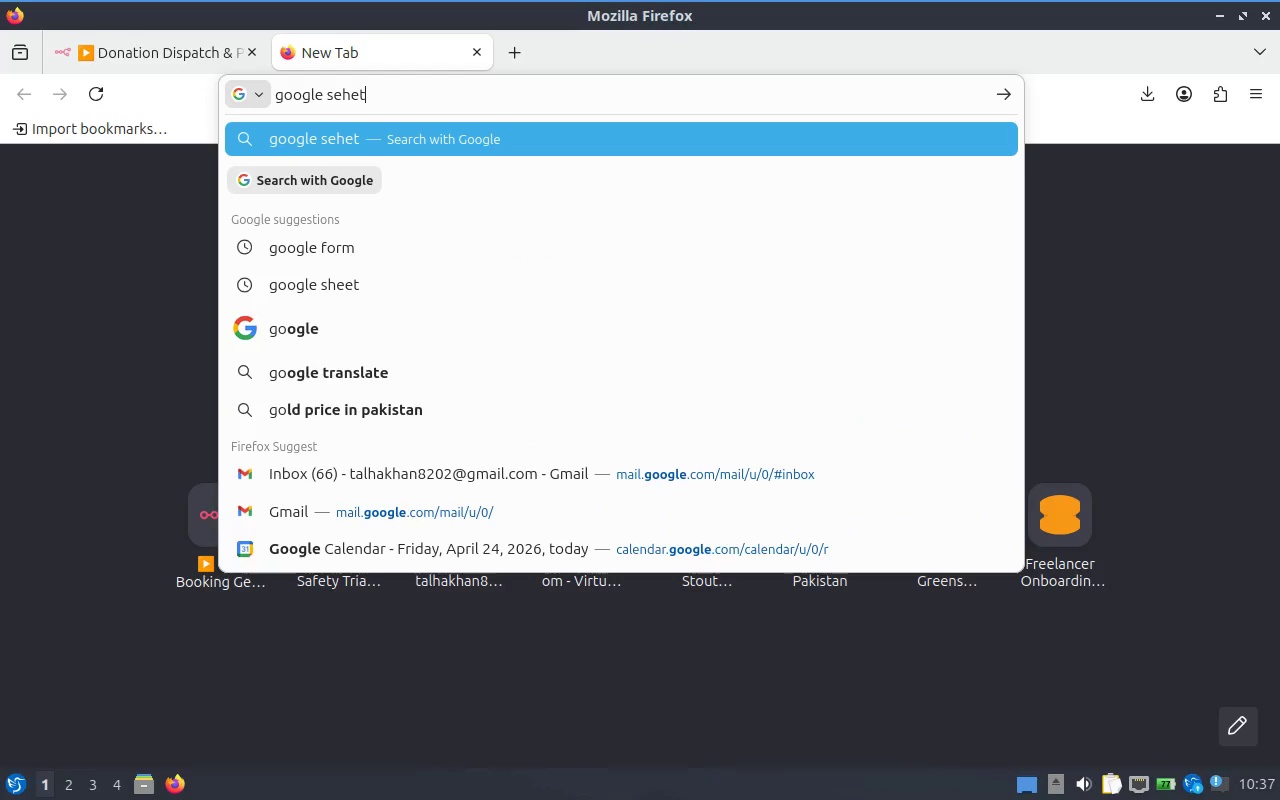 
key(Enter)
 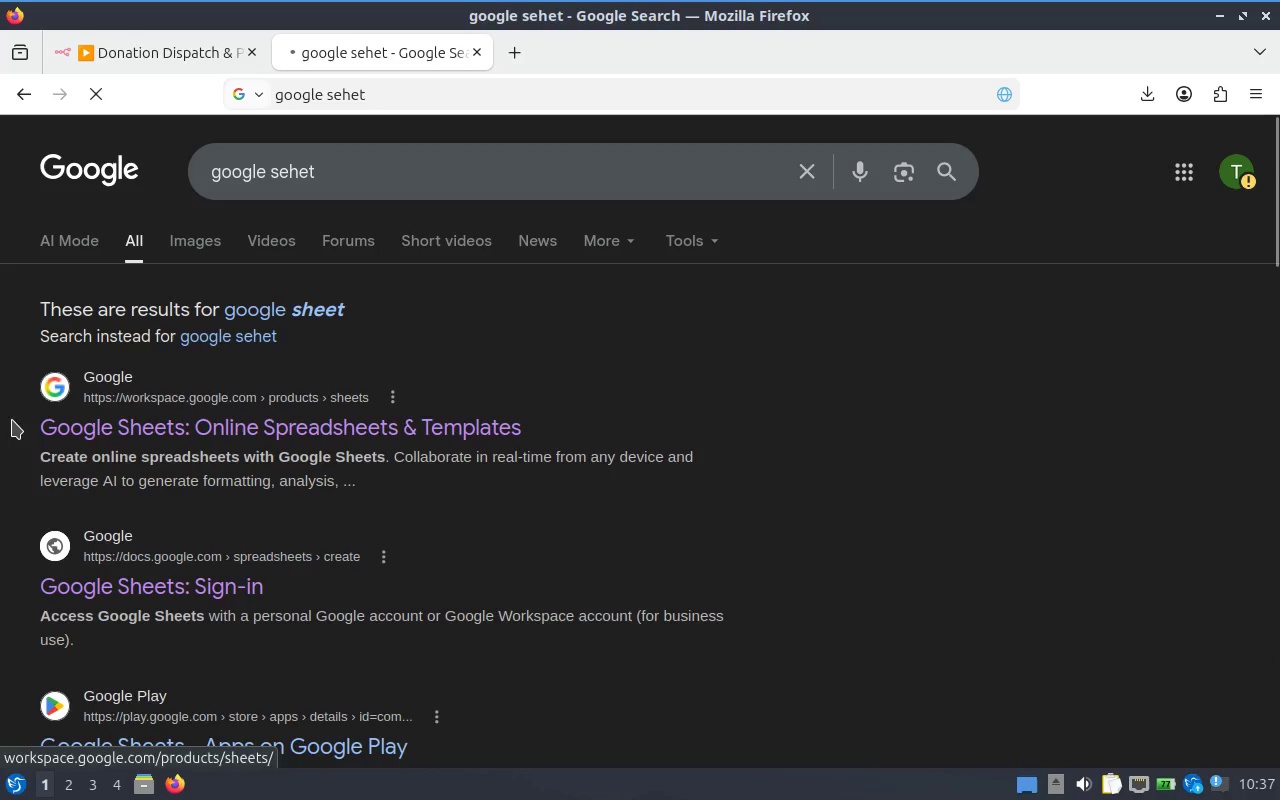 
left_click([117, 432])
 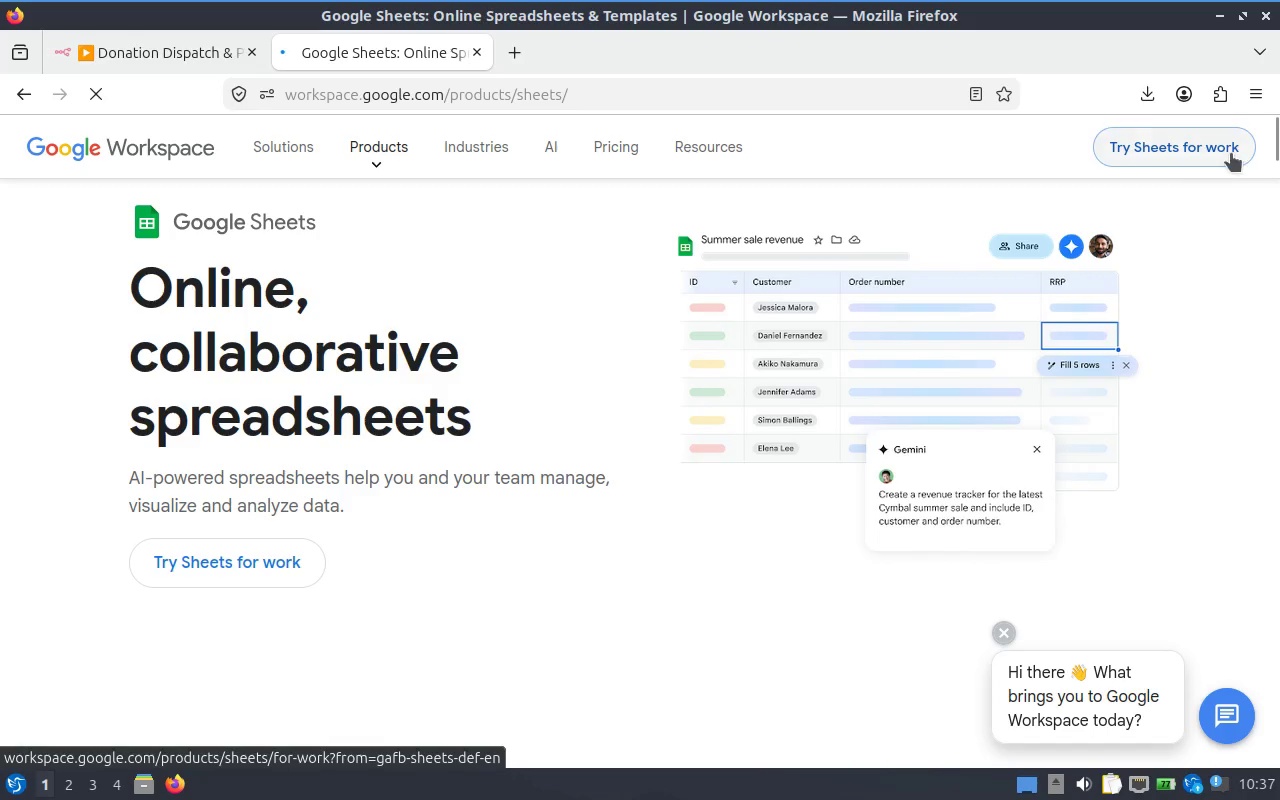 
scroll: coordinate [300, 374], scroll_direction: down, amount: 3.0
 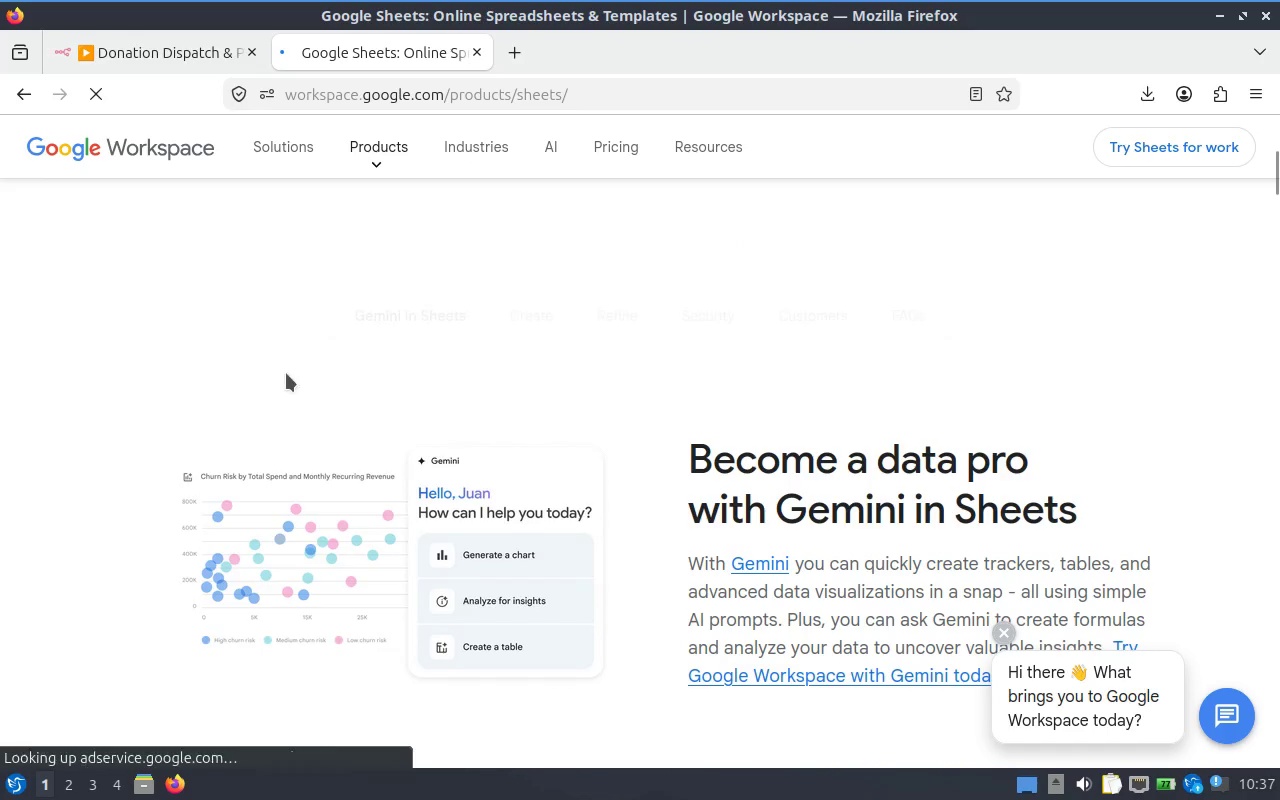 
scroll: coordinate [211, 322], scroll_direction: up, amount: 2.0
 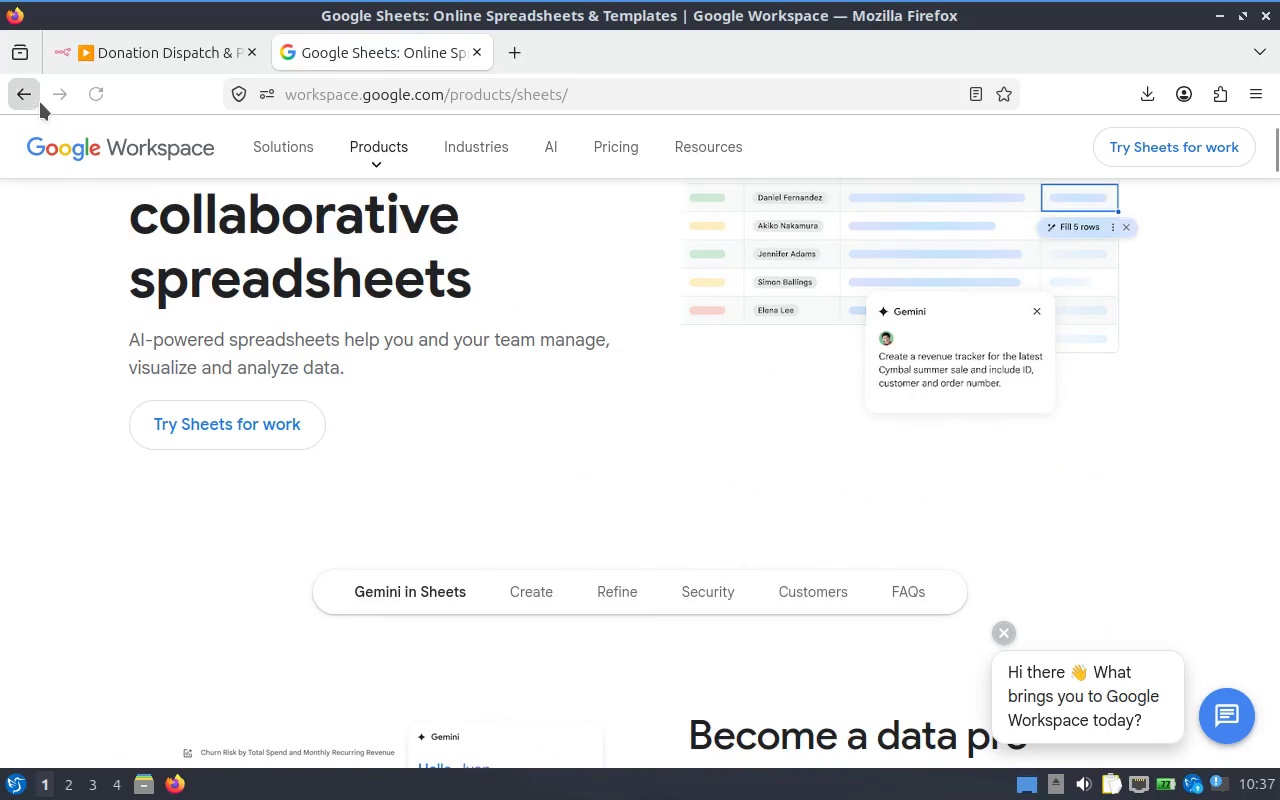 
left_click([25, 98])
 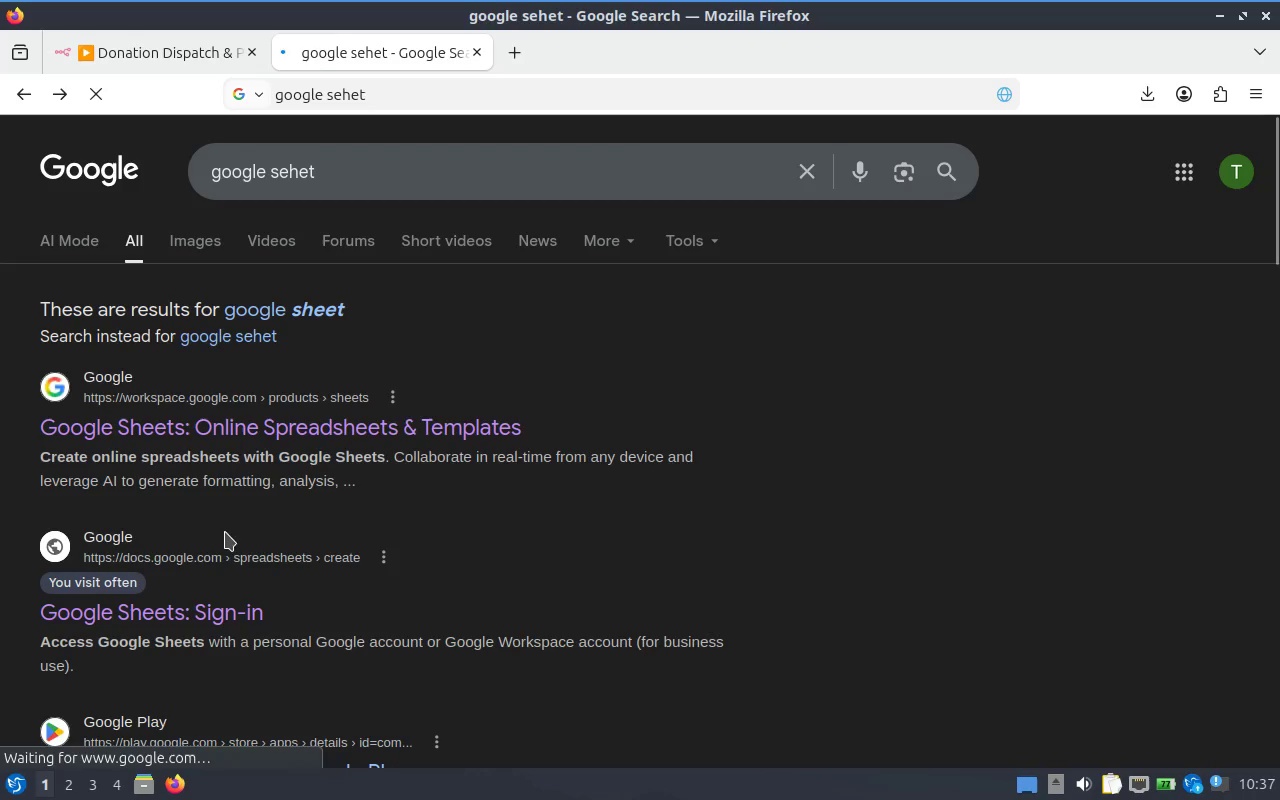 
left_click([198, 594])
 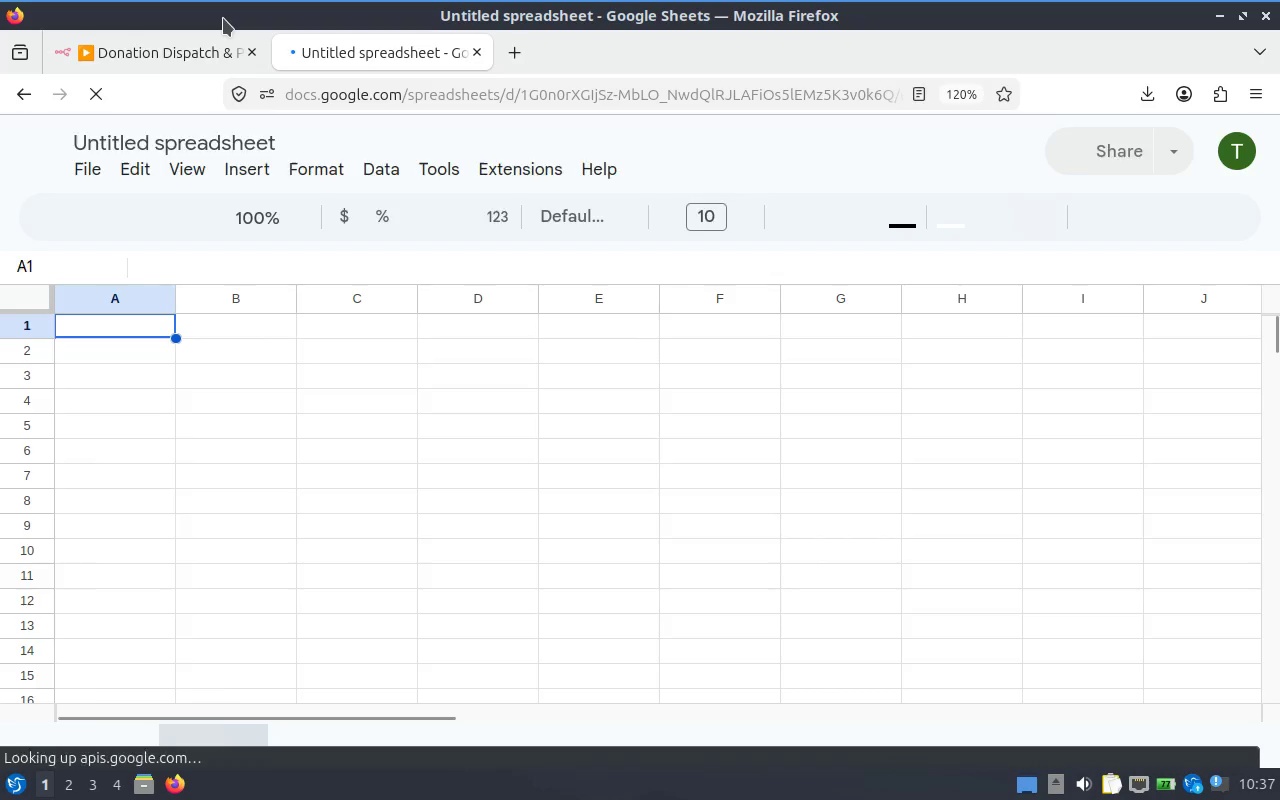 
left_click([194, 138])
 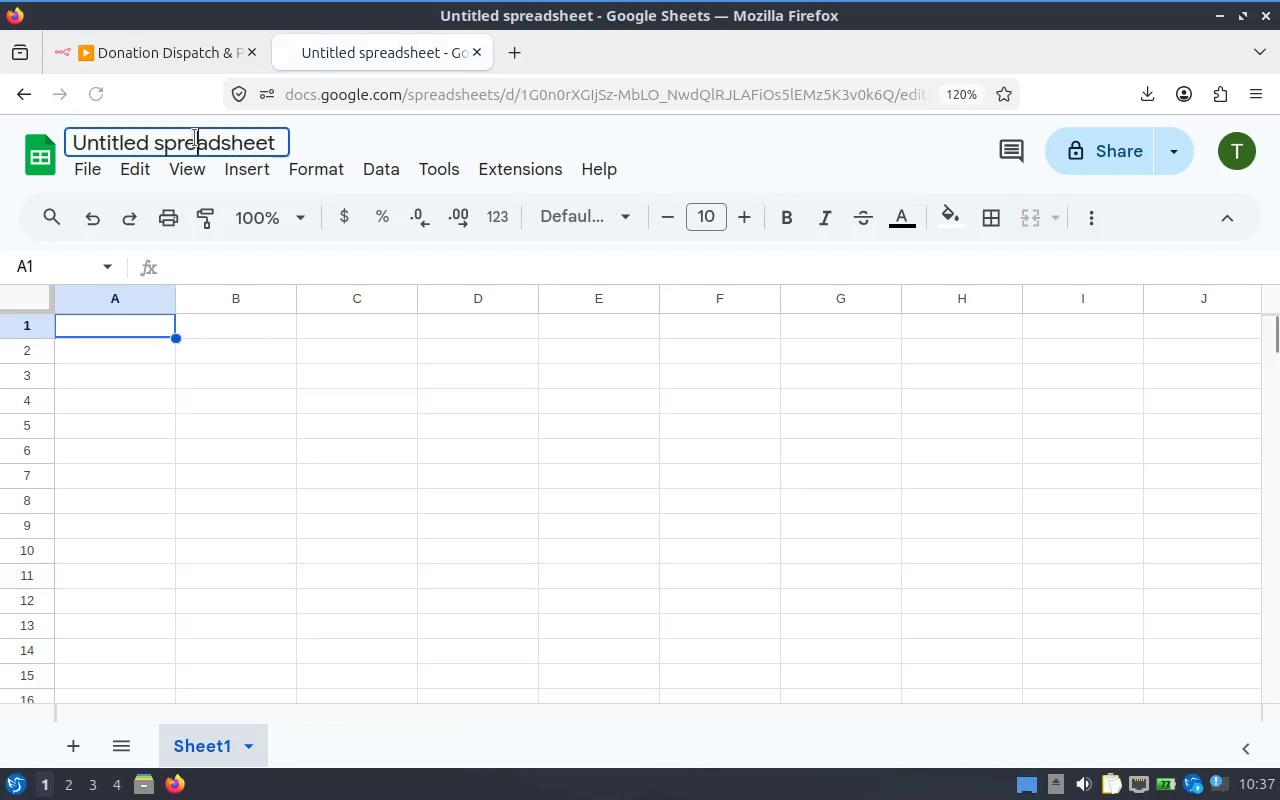 
left_click([194, 138])
 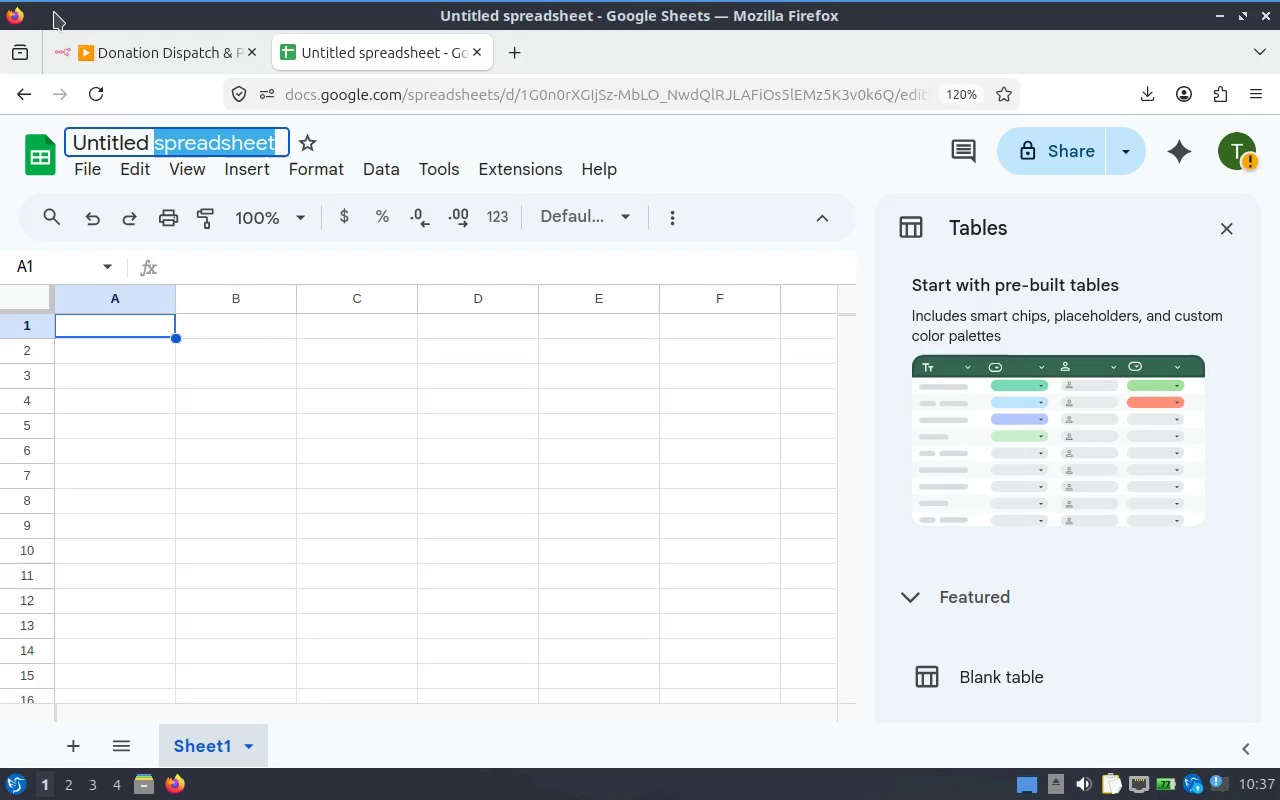 
key(Shift+ShiftLeft)
 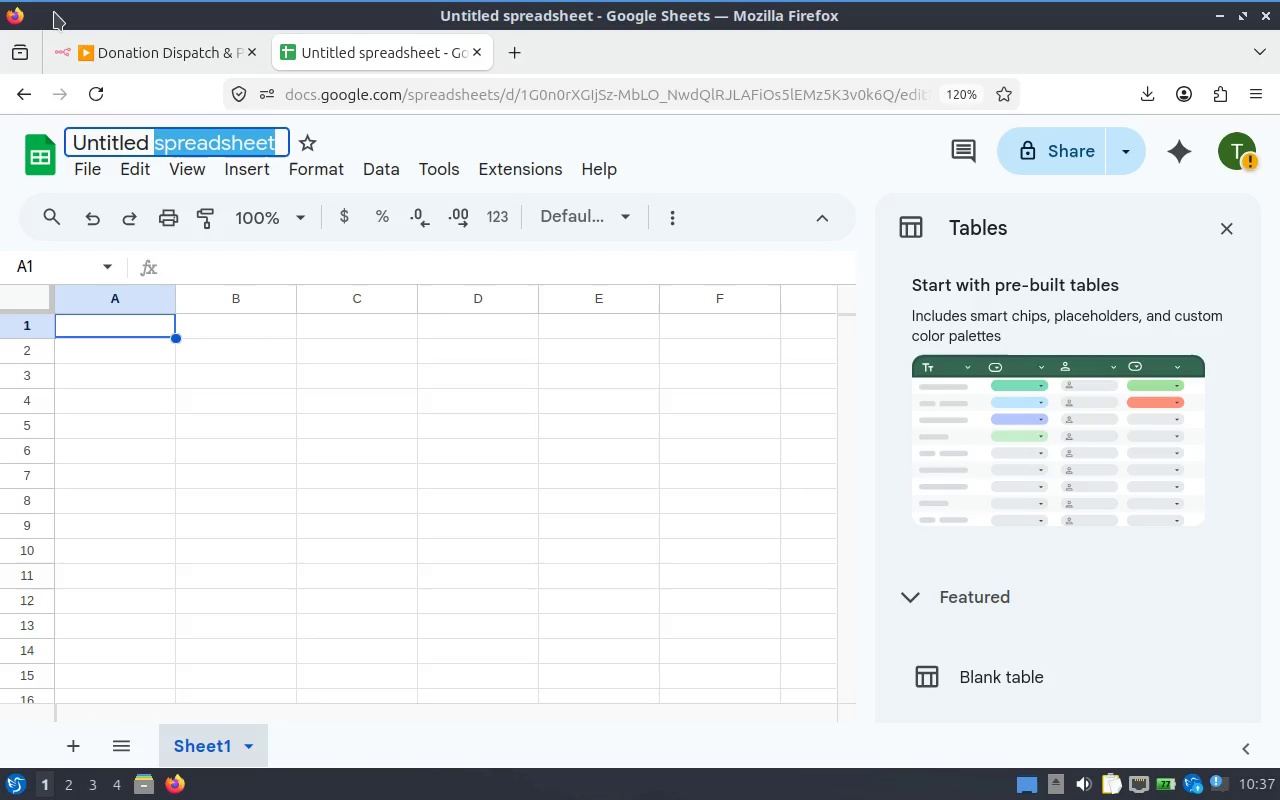 
key(Control+ControlLeft)
 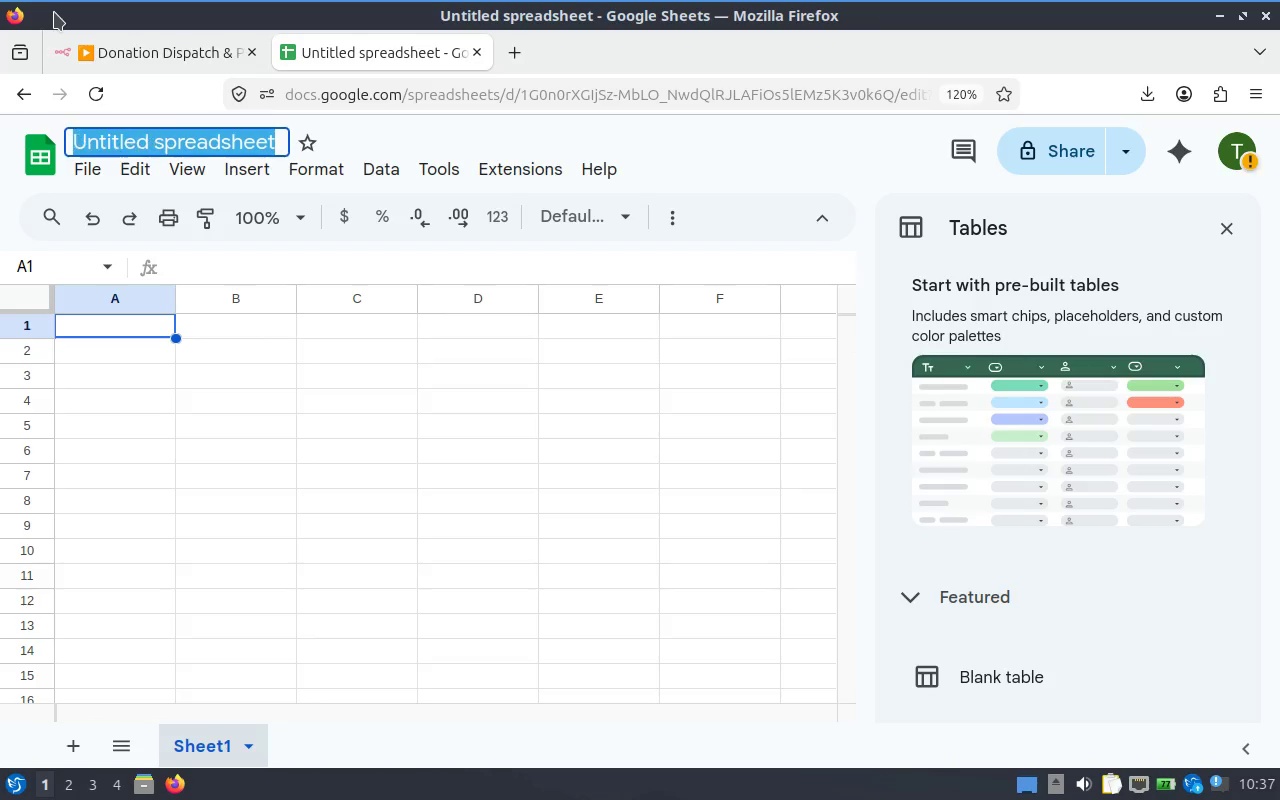 
key(Control+A)
 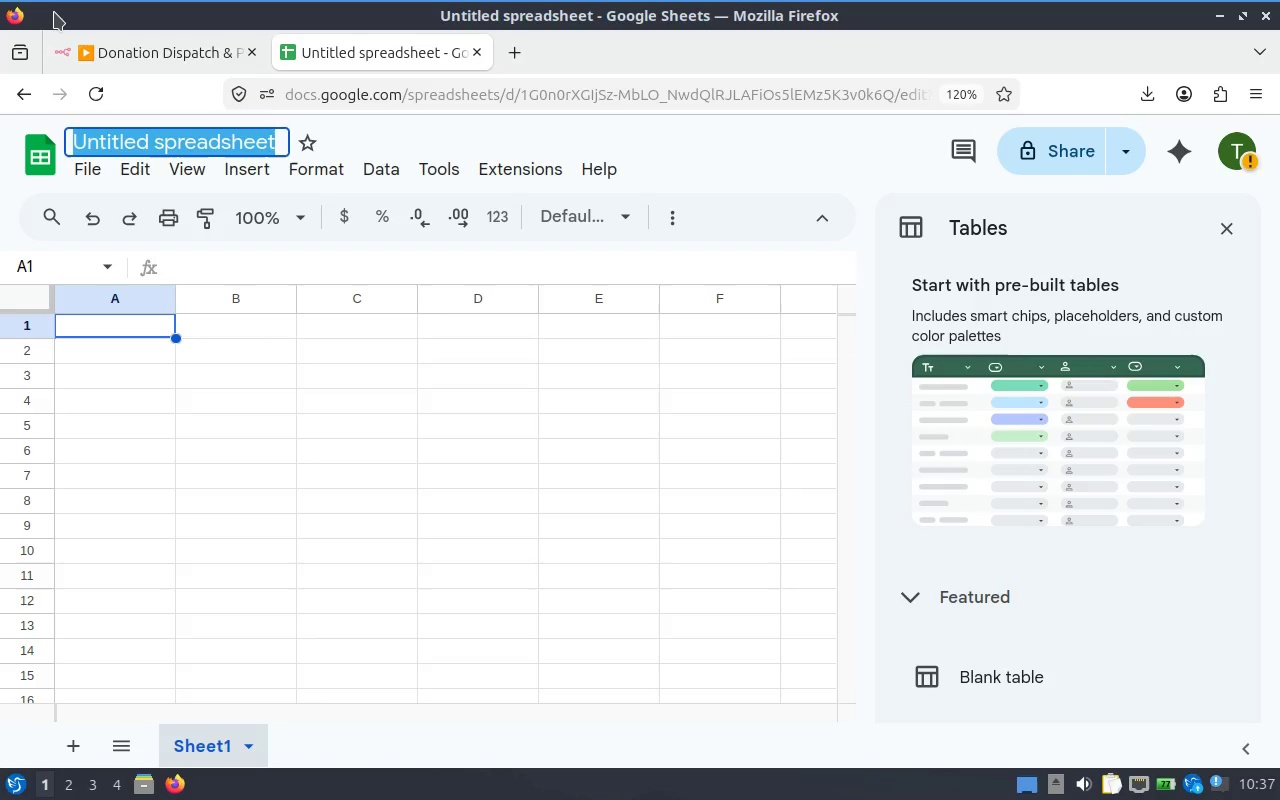 
type(Surplus Harvent )
key(Backspace)
key(Backspace)
key(Backspace)
type(st )
 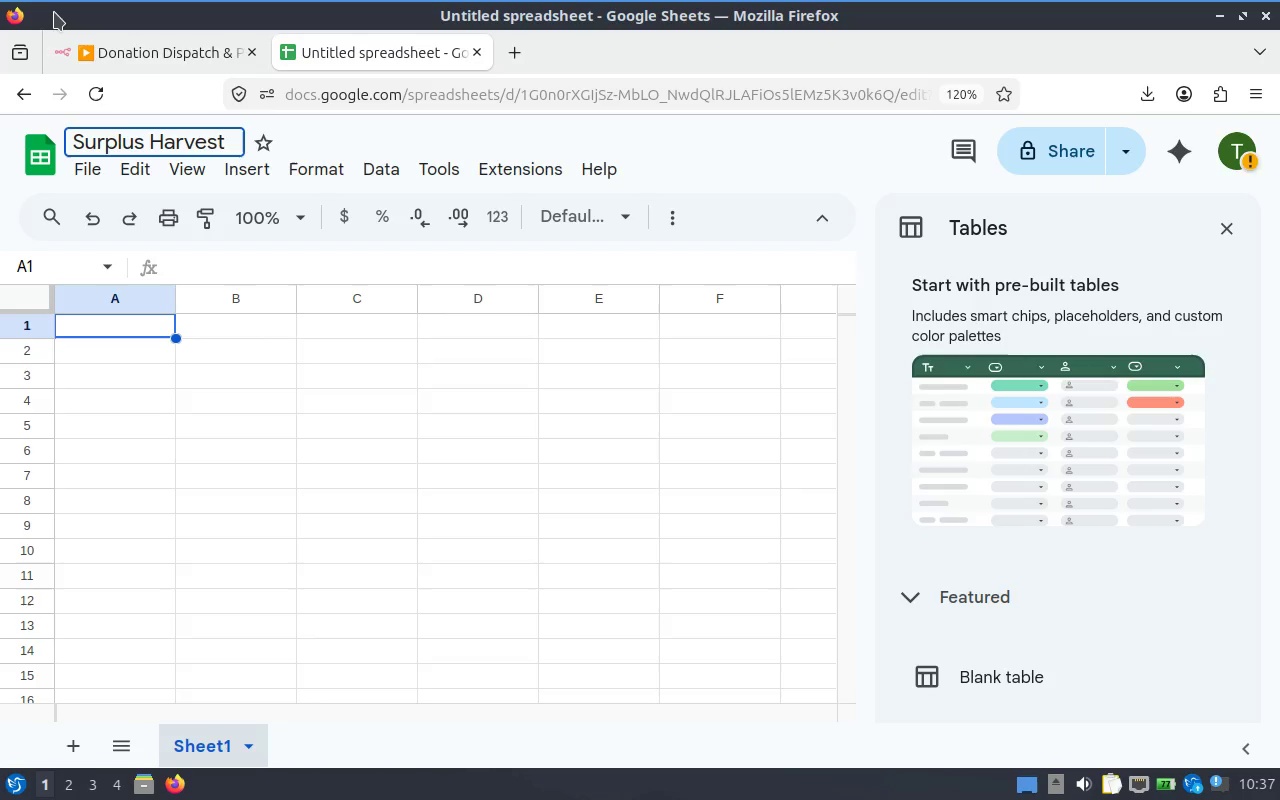 
type(Dispatch Log)
 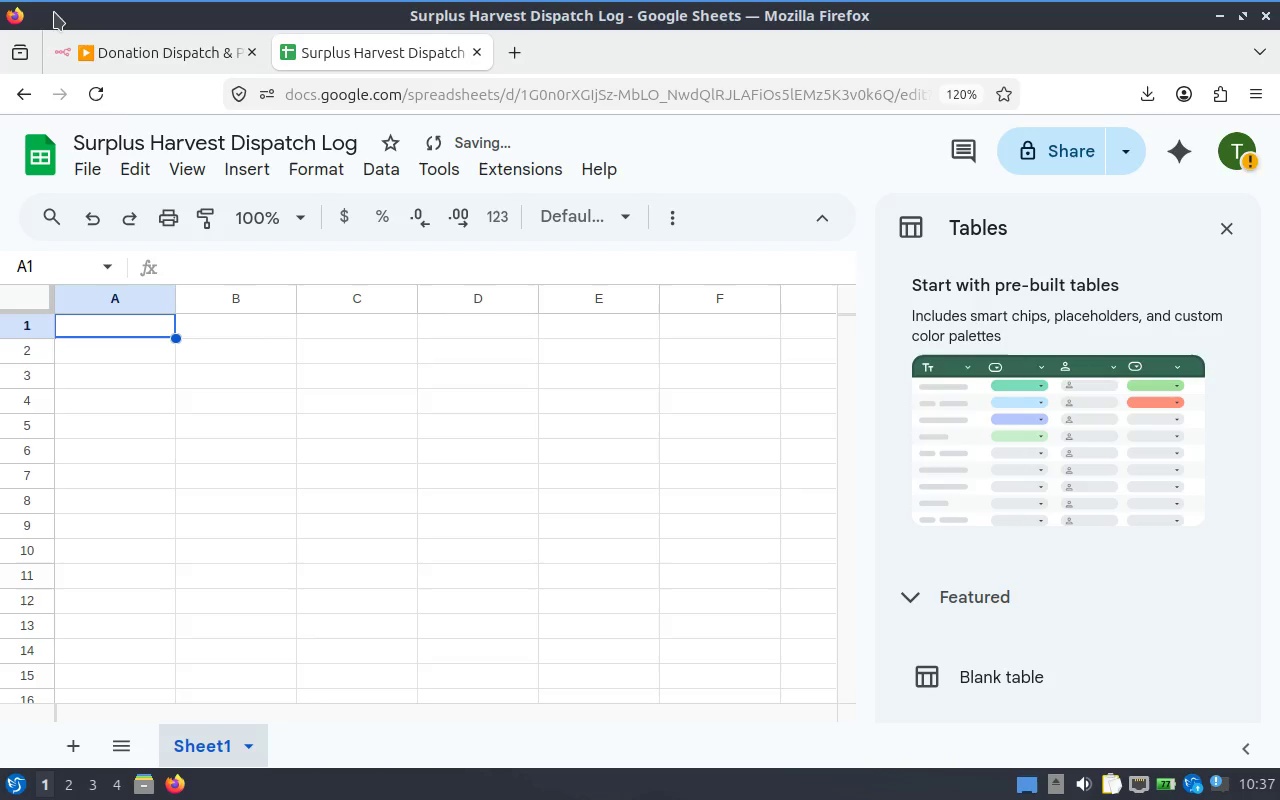 
 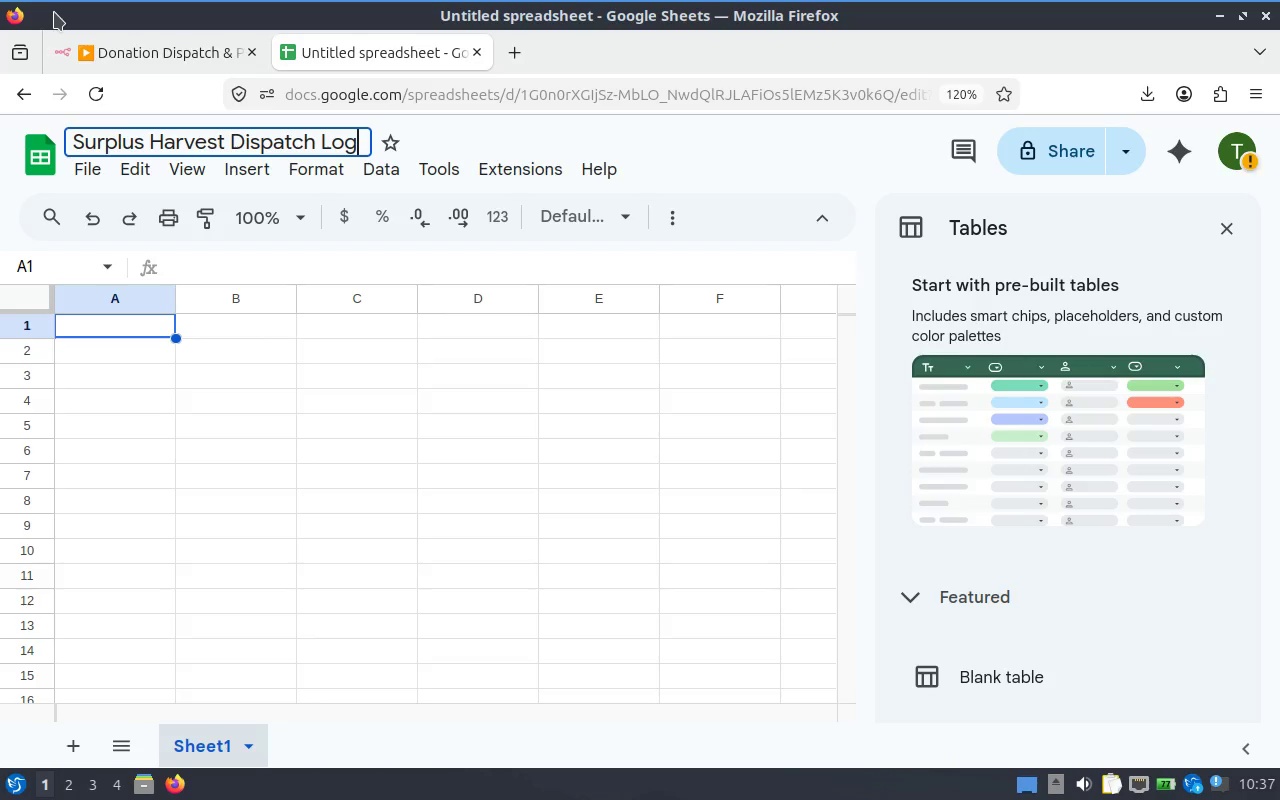 
key(Enter)
 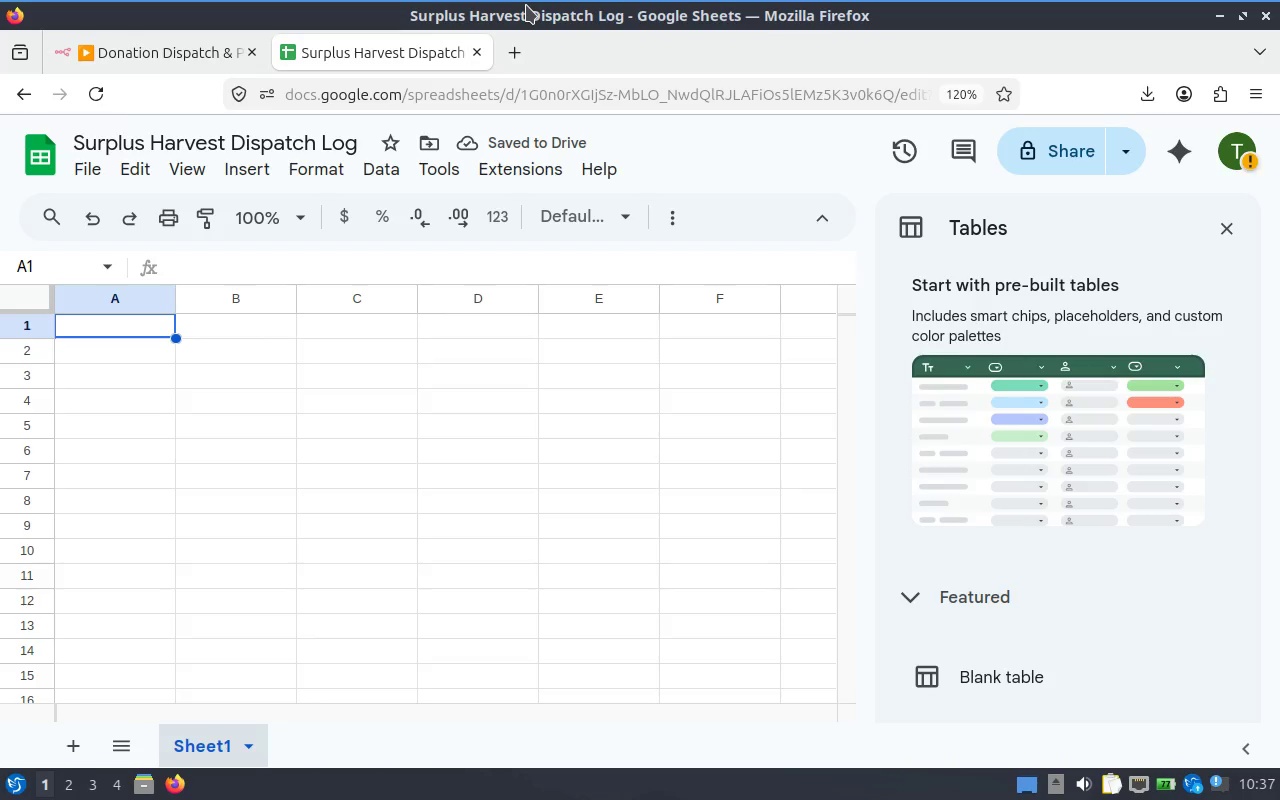 
type(Store Name)
key(Tab)
 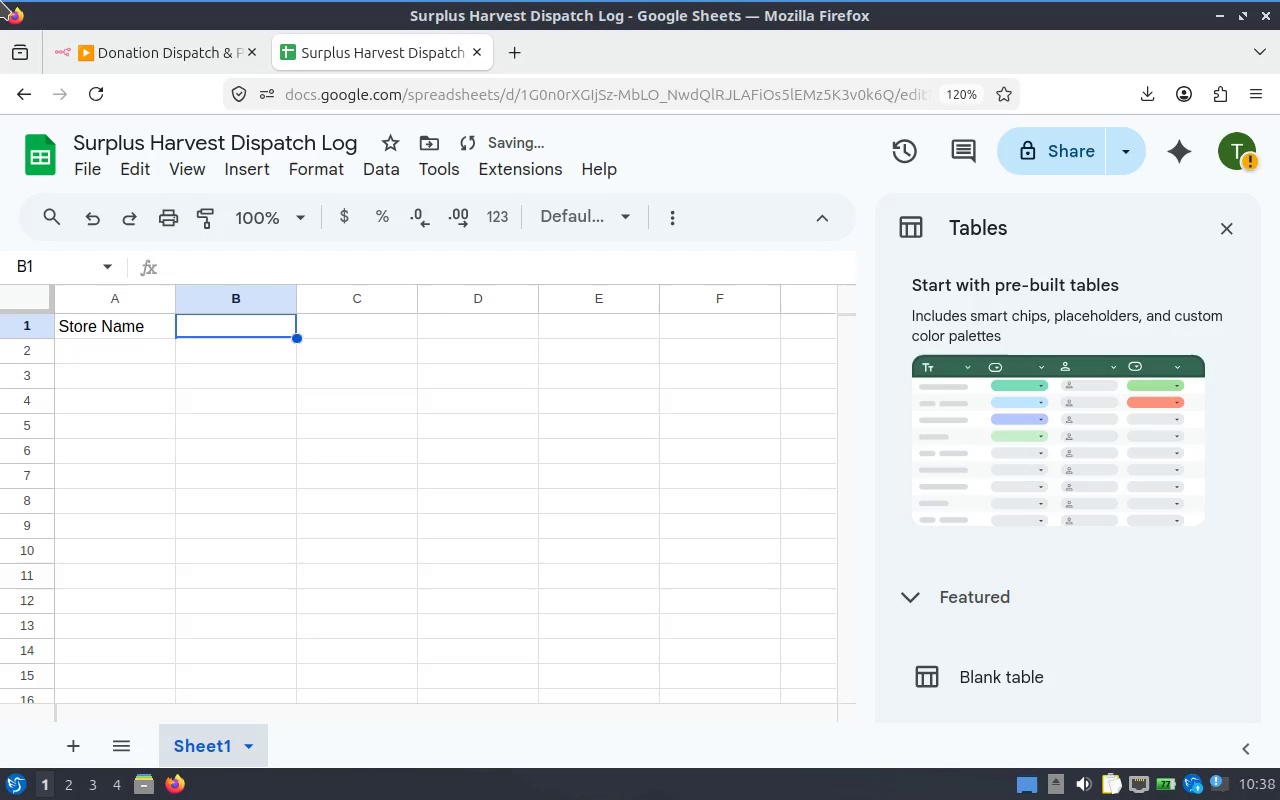 
type(Address)
key(Tab)
type(Food Category)
key(Tab)
type(Donation Item)
key(Tab)
 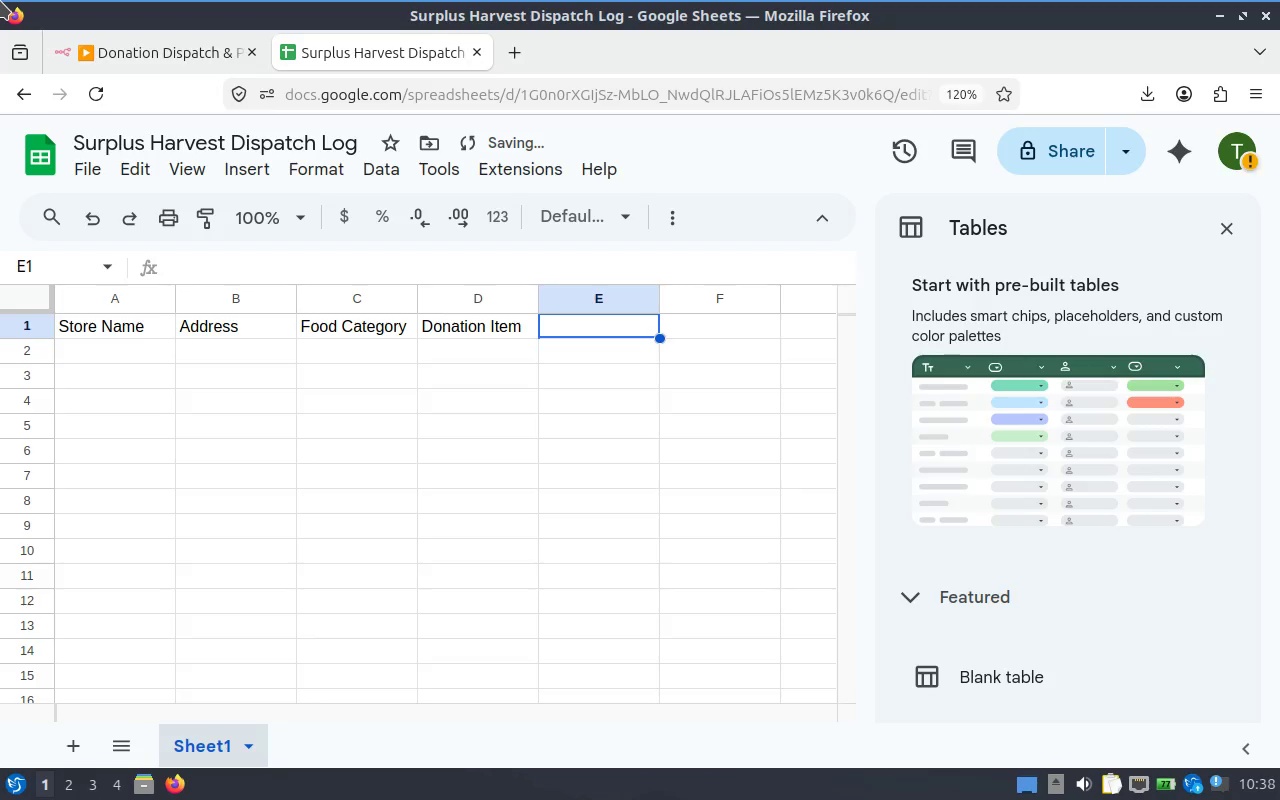 
key(Alt+AltLeft)
 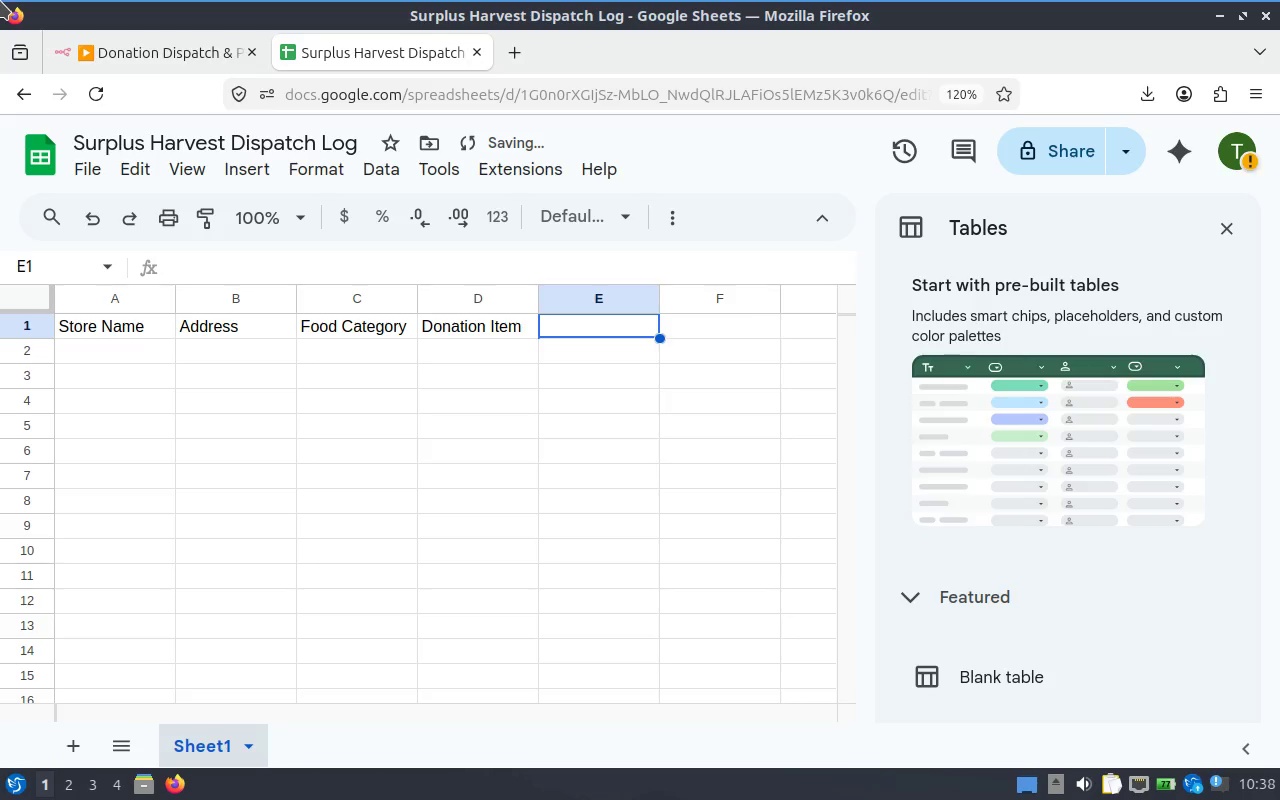 
key(Alt+Tab)